 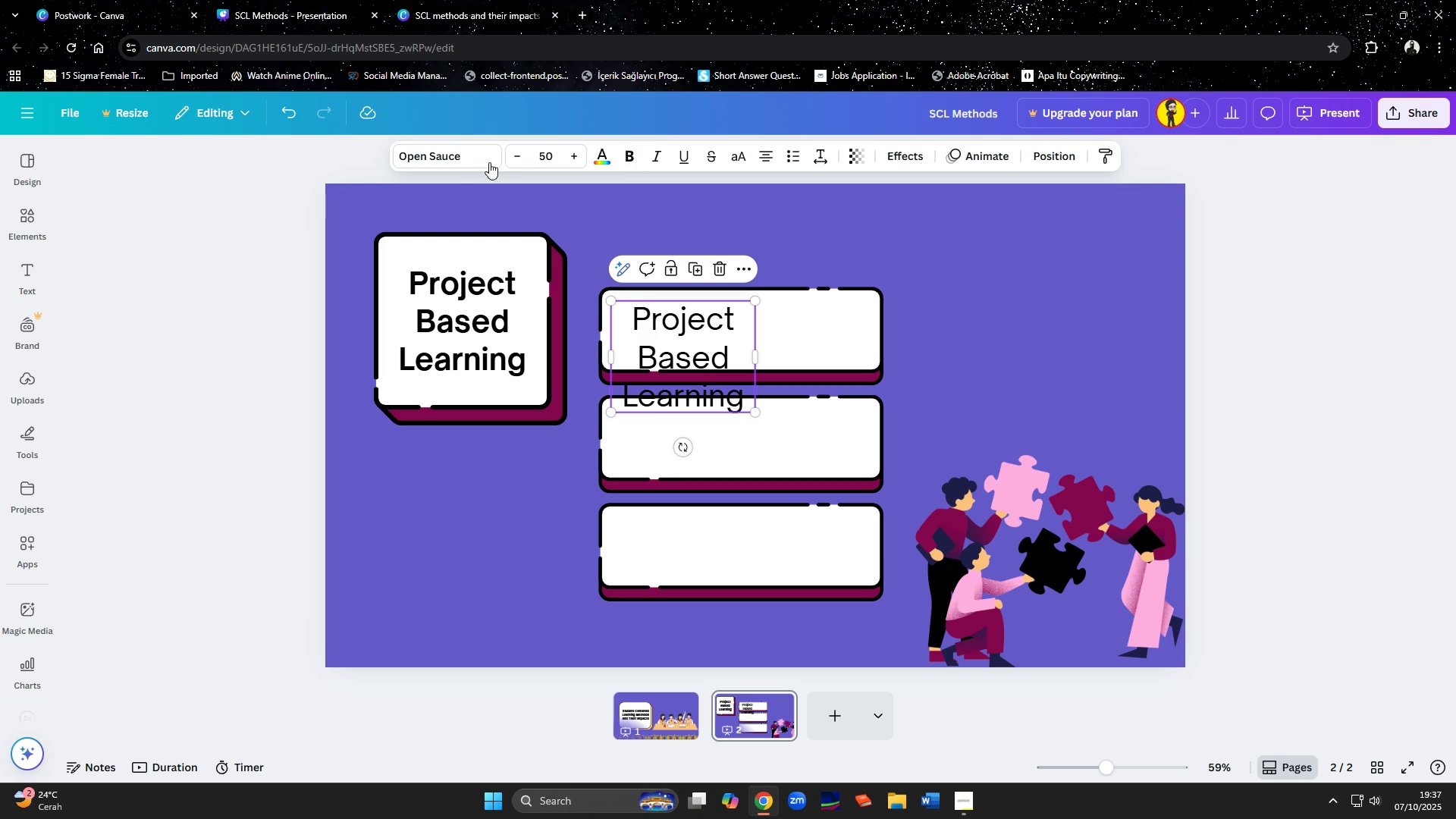 
left_click([452, 157])
 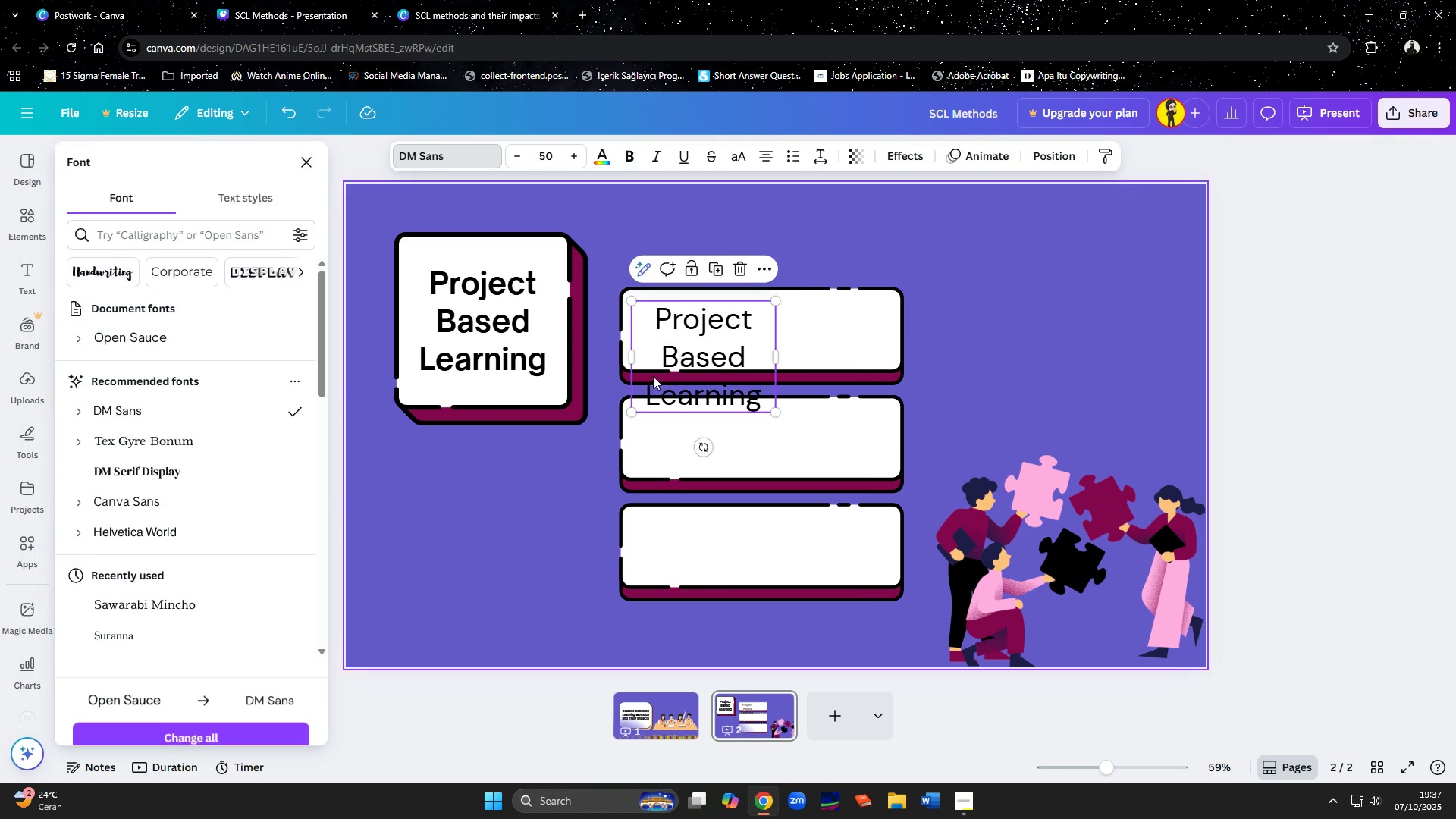 
wait(5.3)
 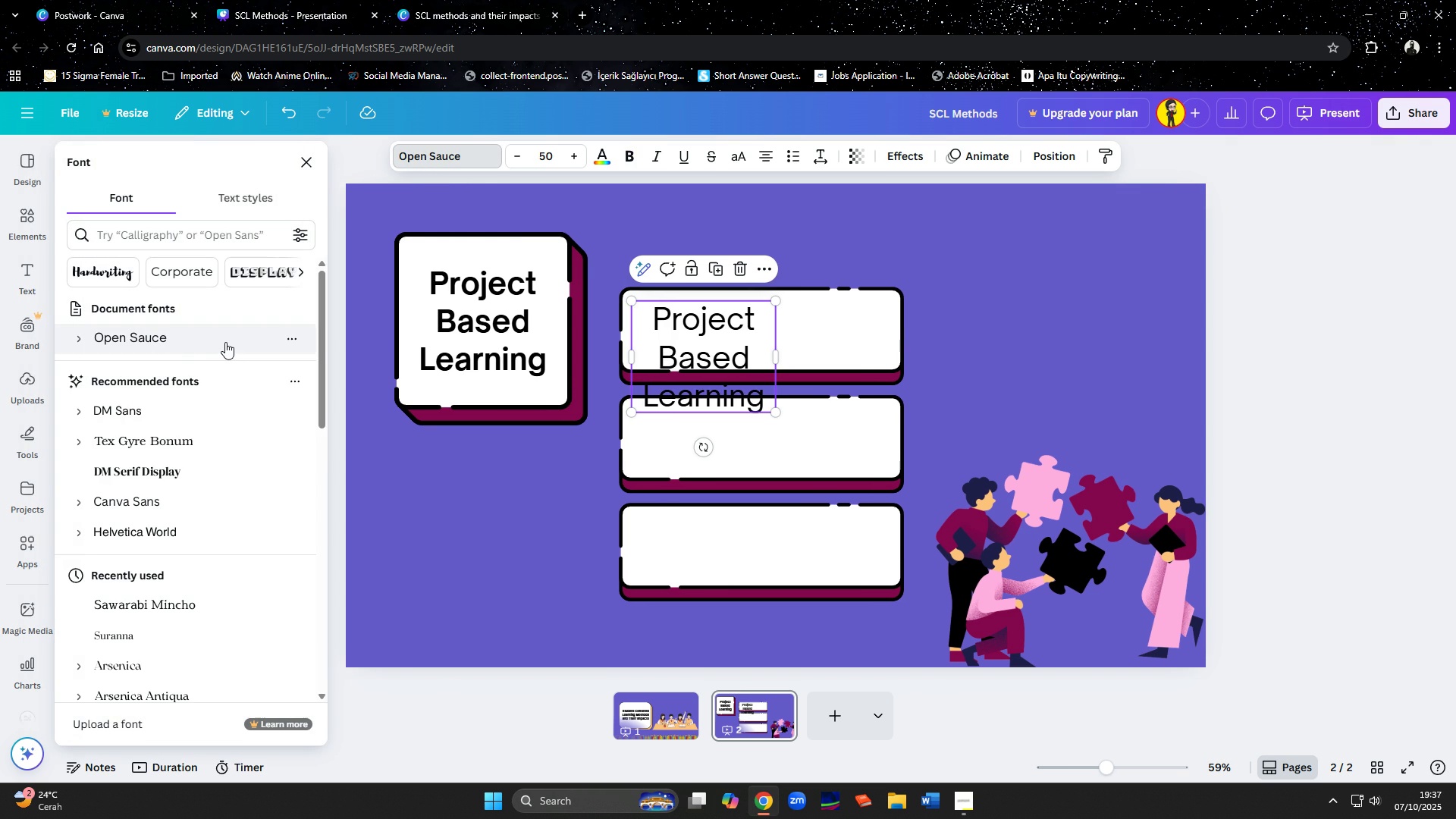 
left_click([765, 158])
 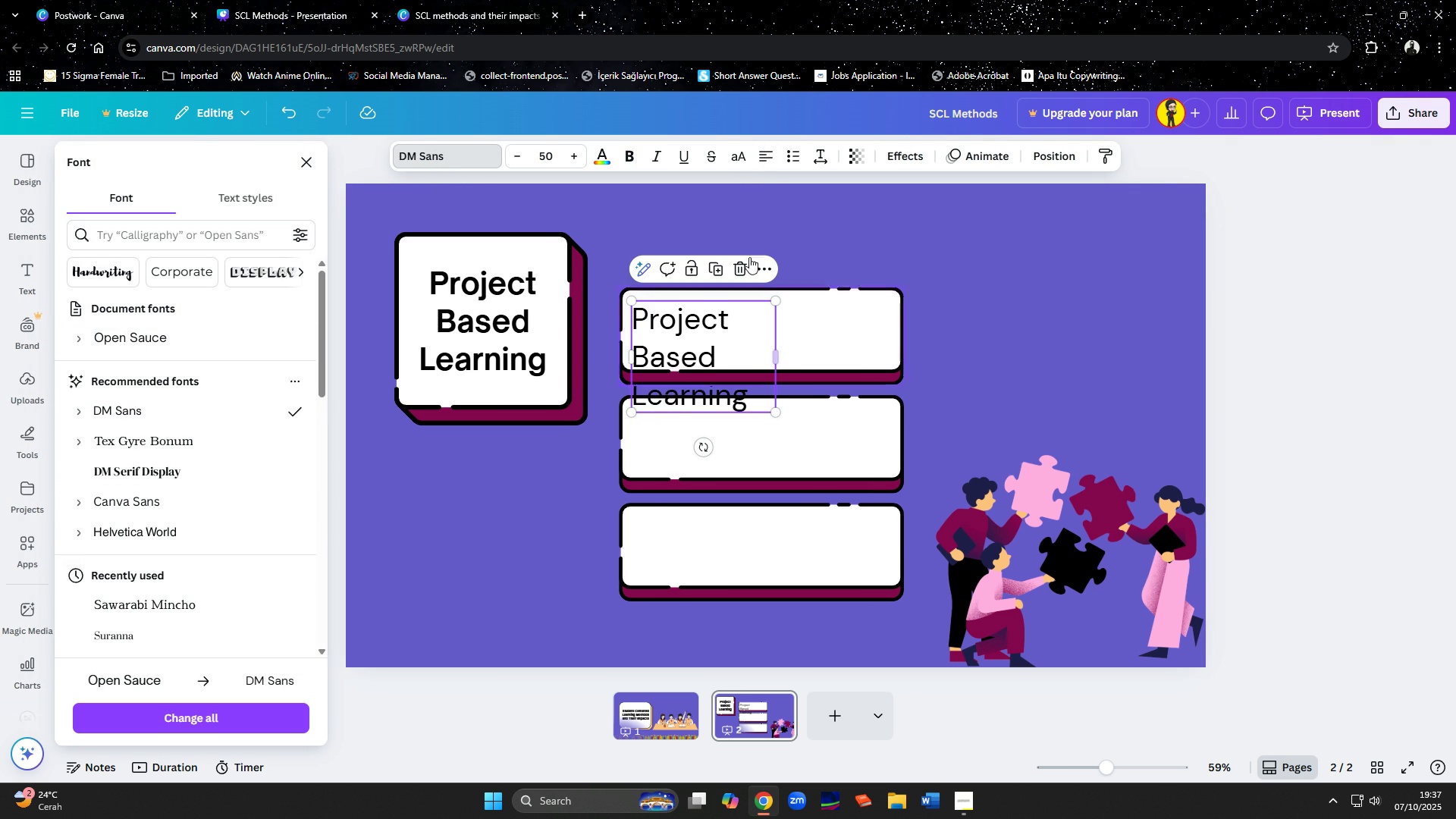 
left_click([767, 157])
 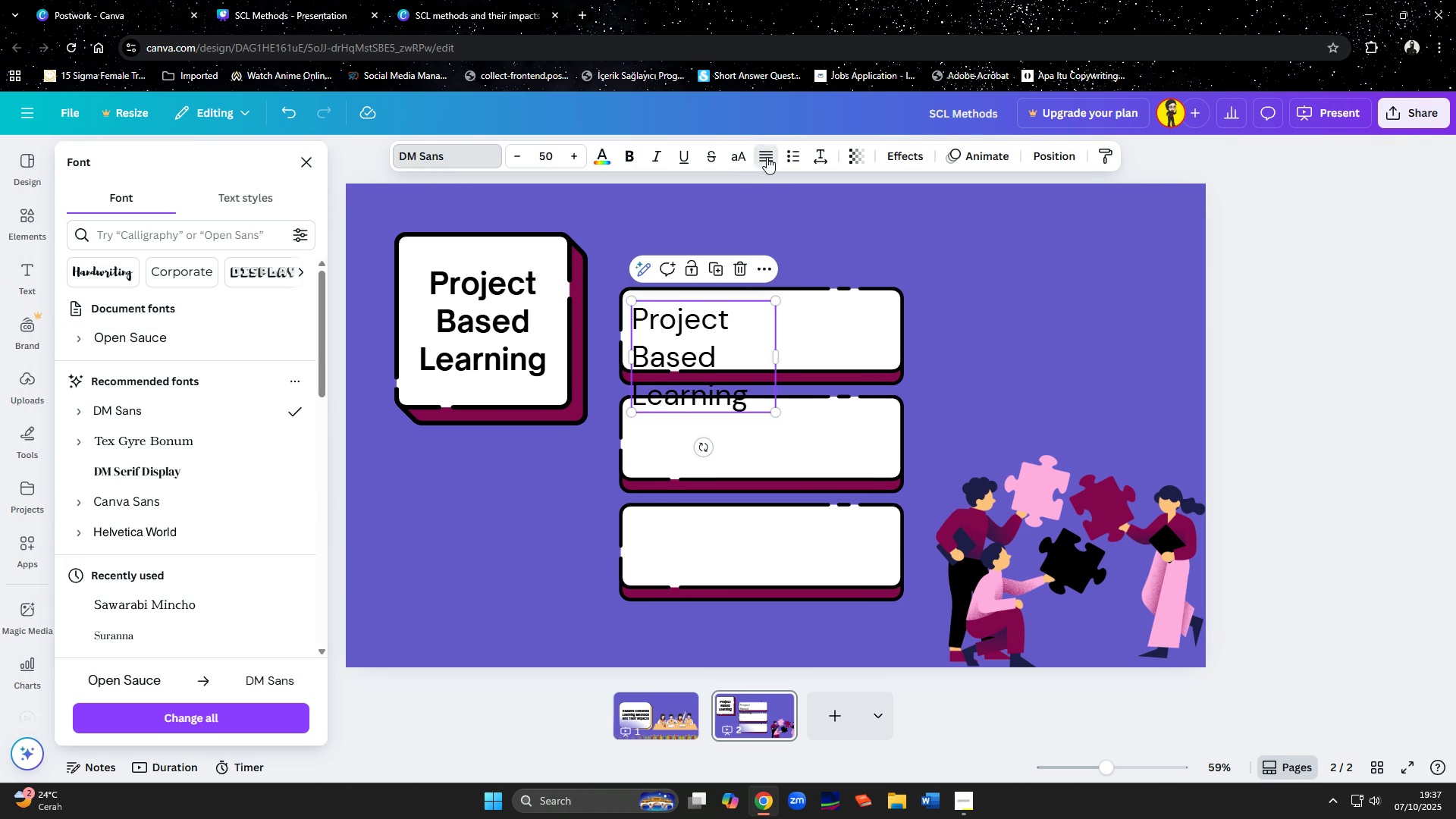 
left_click([767, 157])
 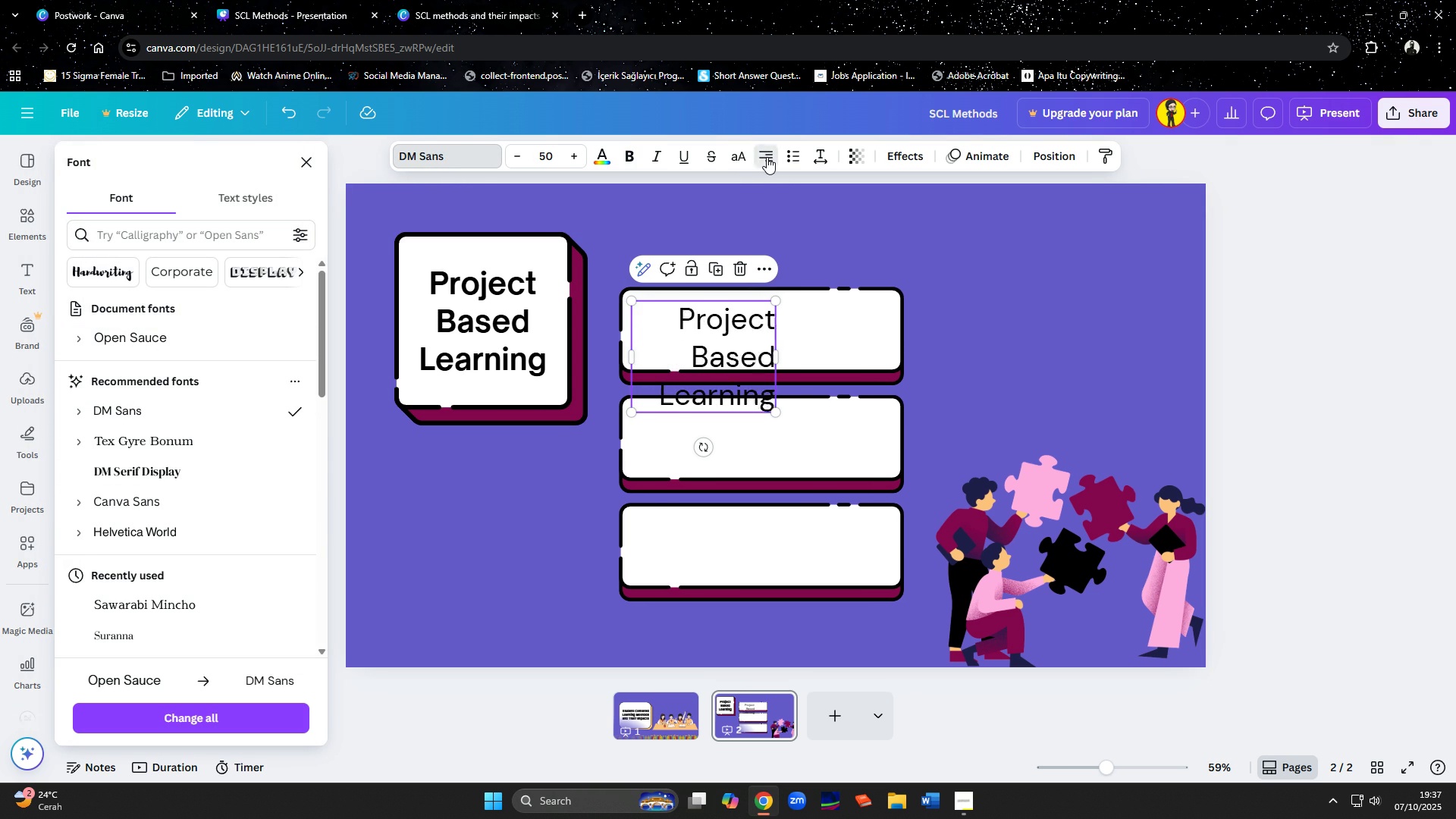 
left_click([767, 157])
 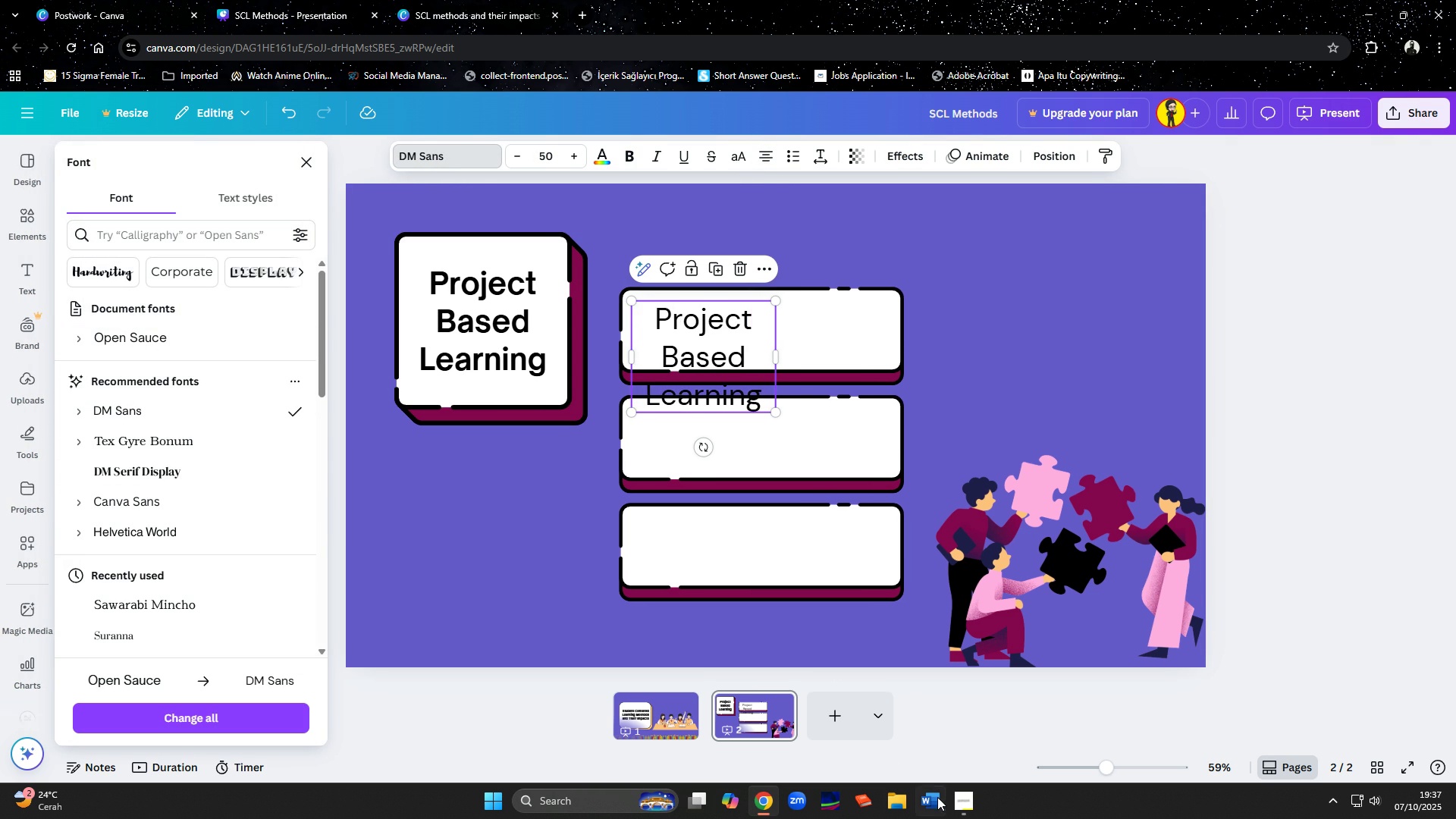 
left_click([964, 815])
 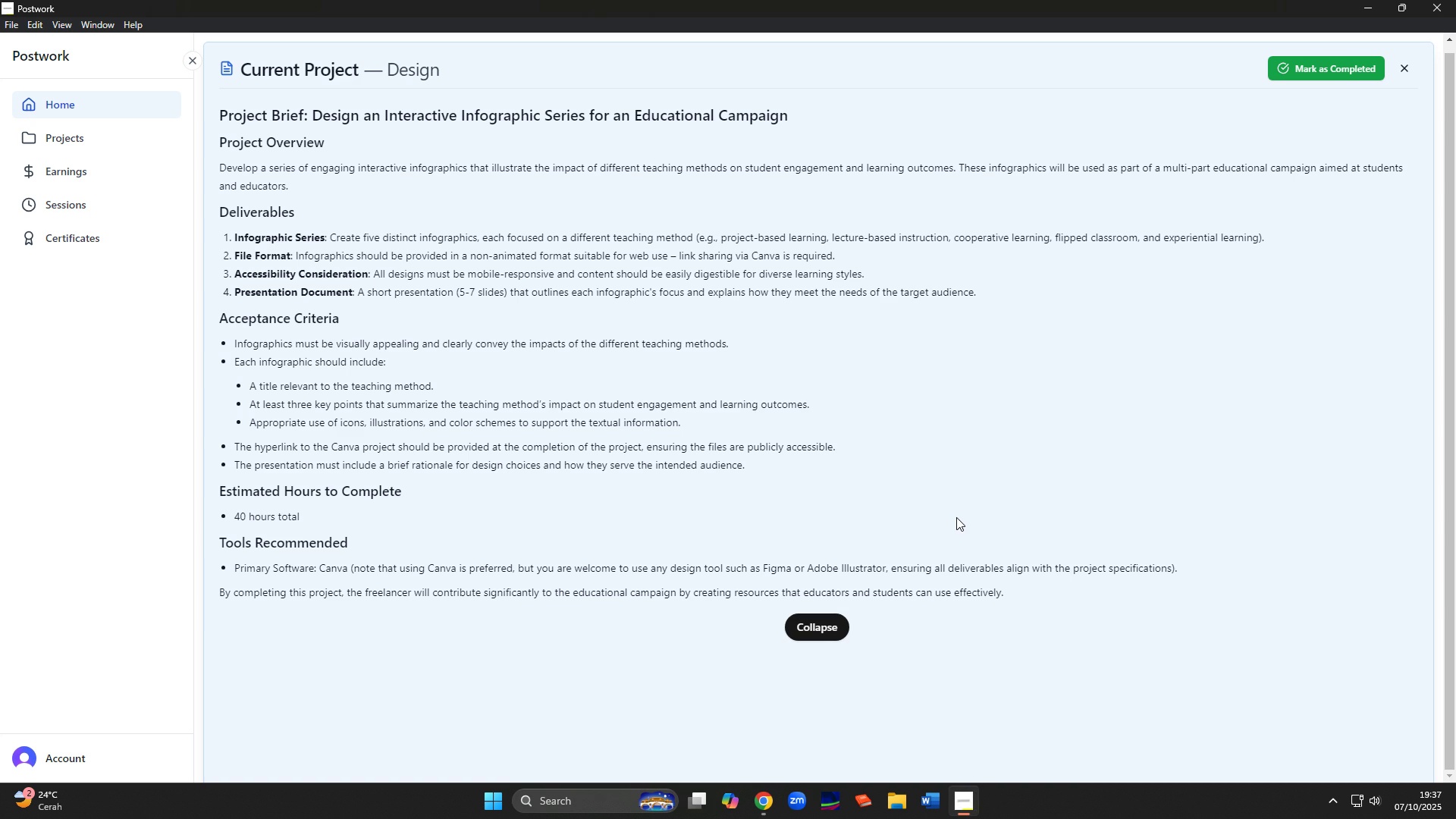 
wait(14.85)
 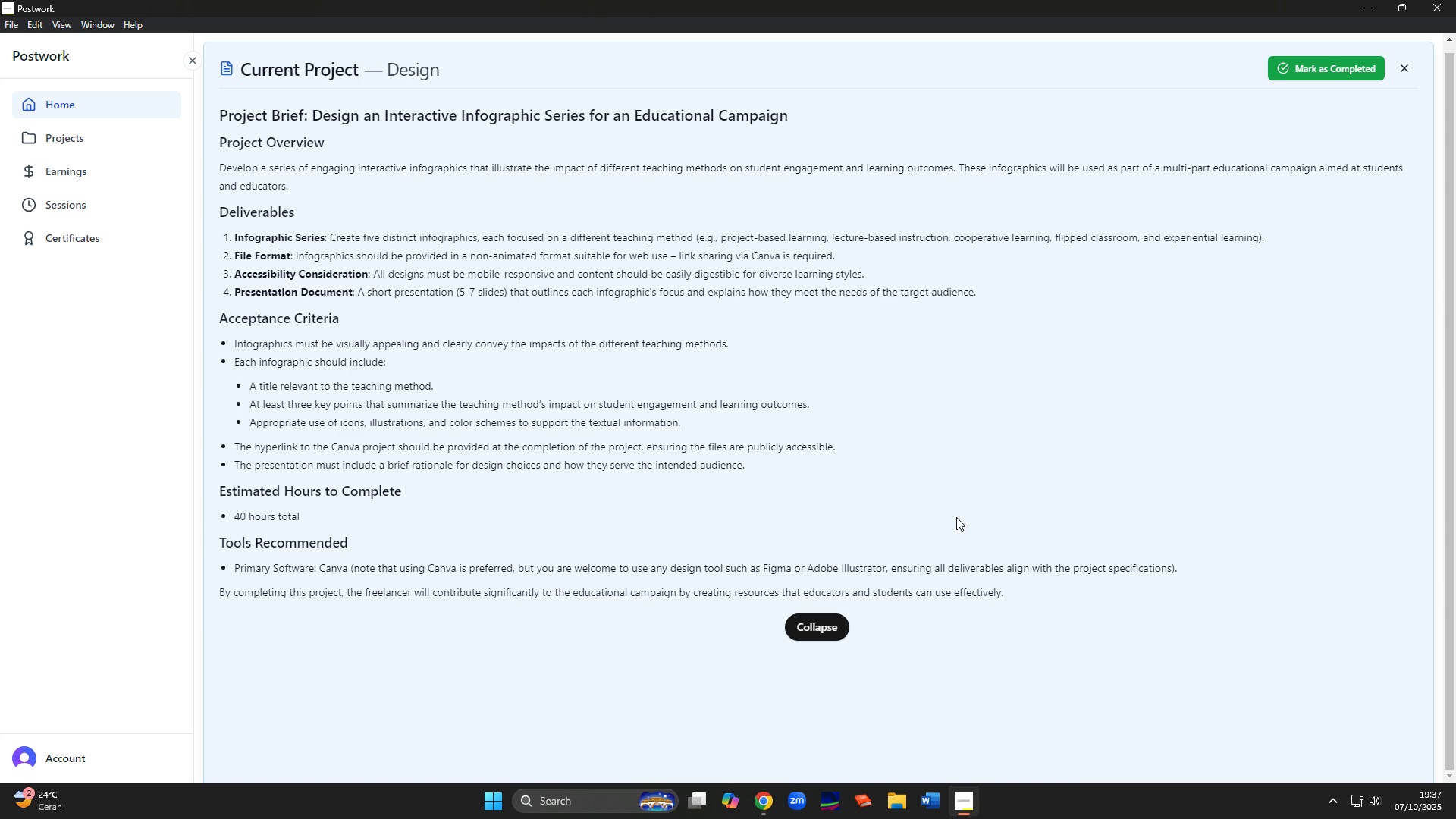 
left_click([749, 807])